 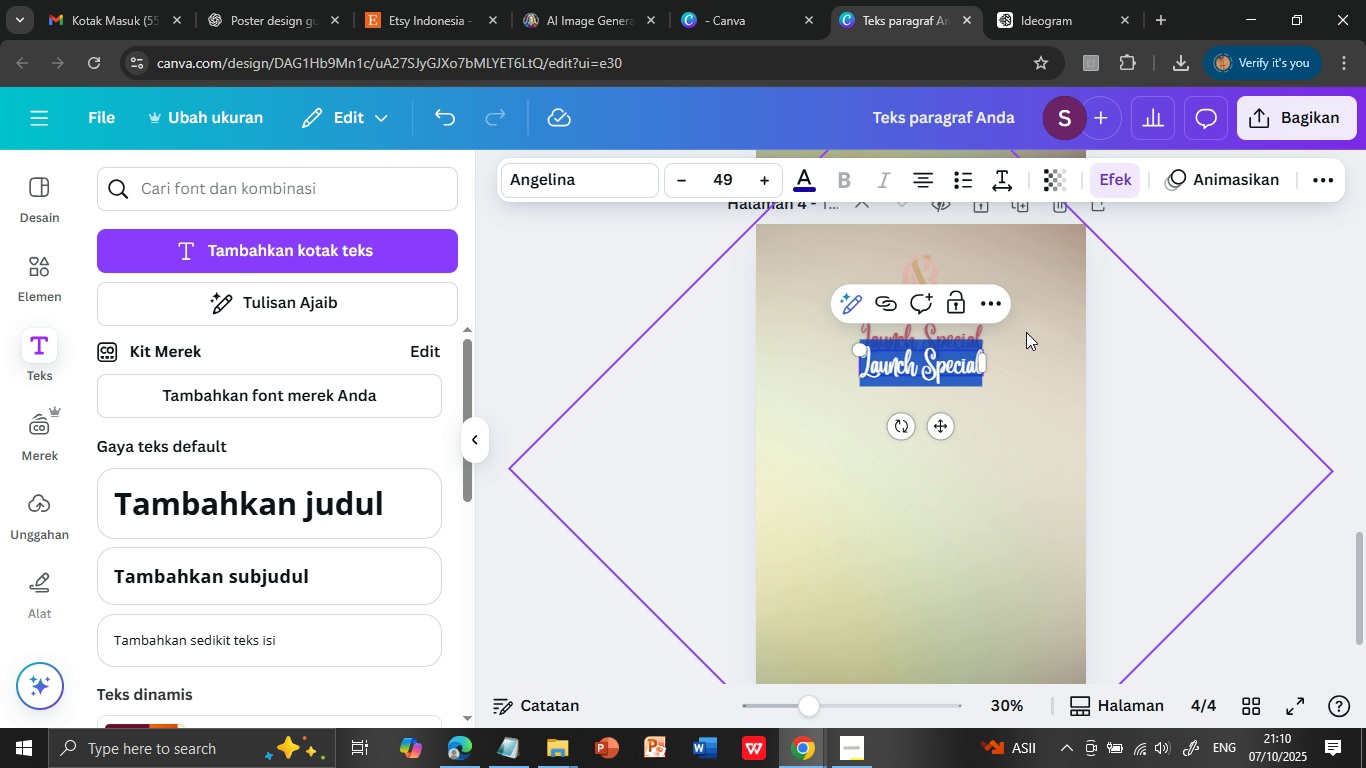 
left_click([1033, 336])
 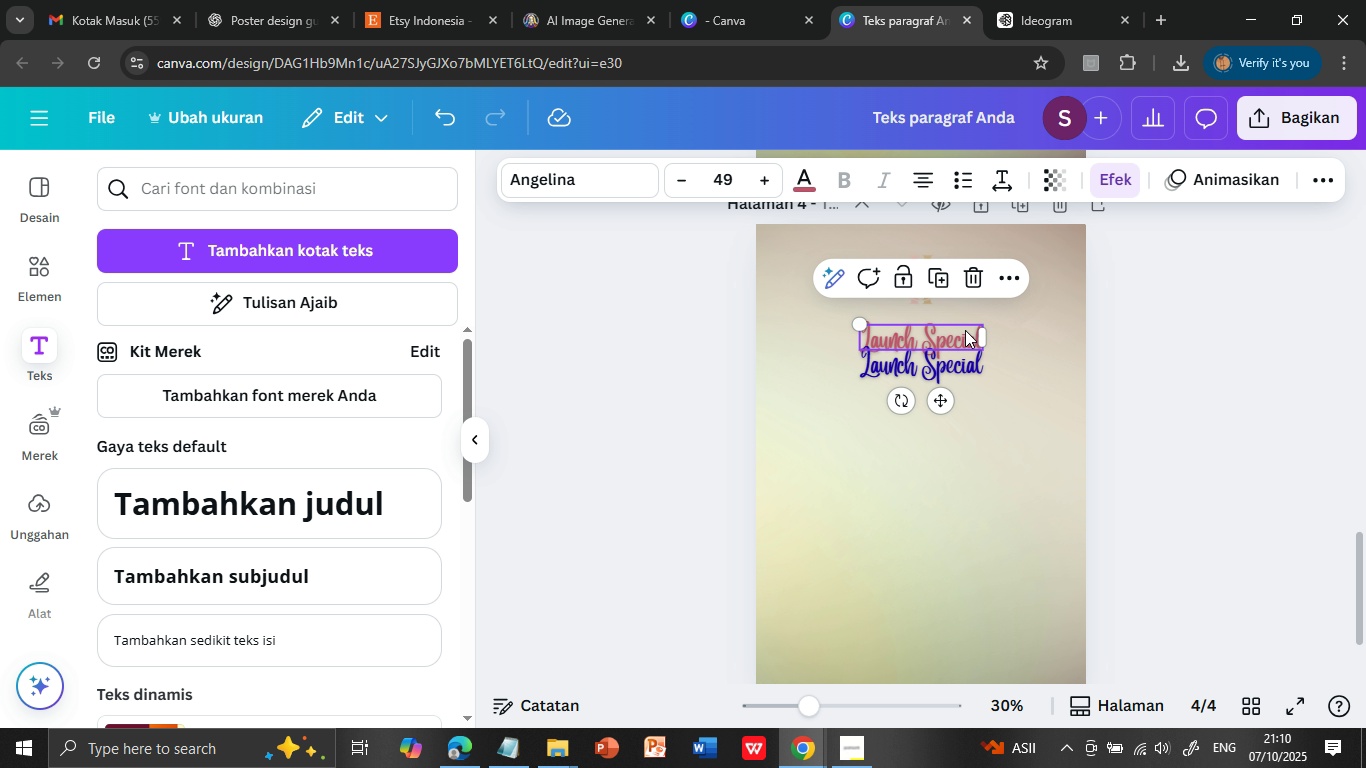 
left_click([965, 330])
 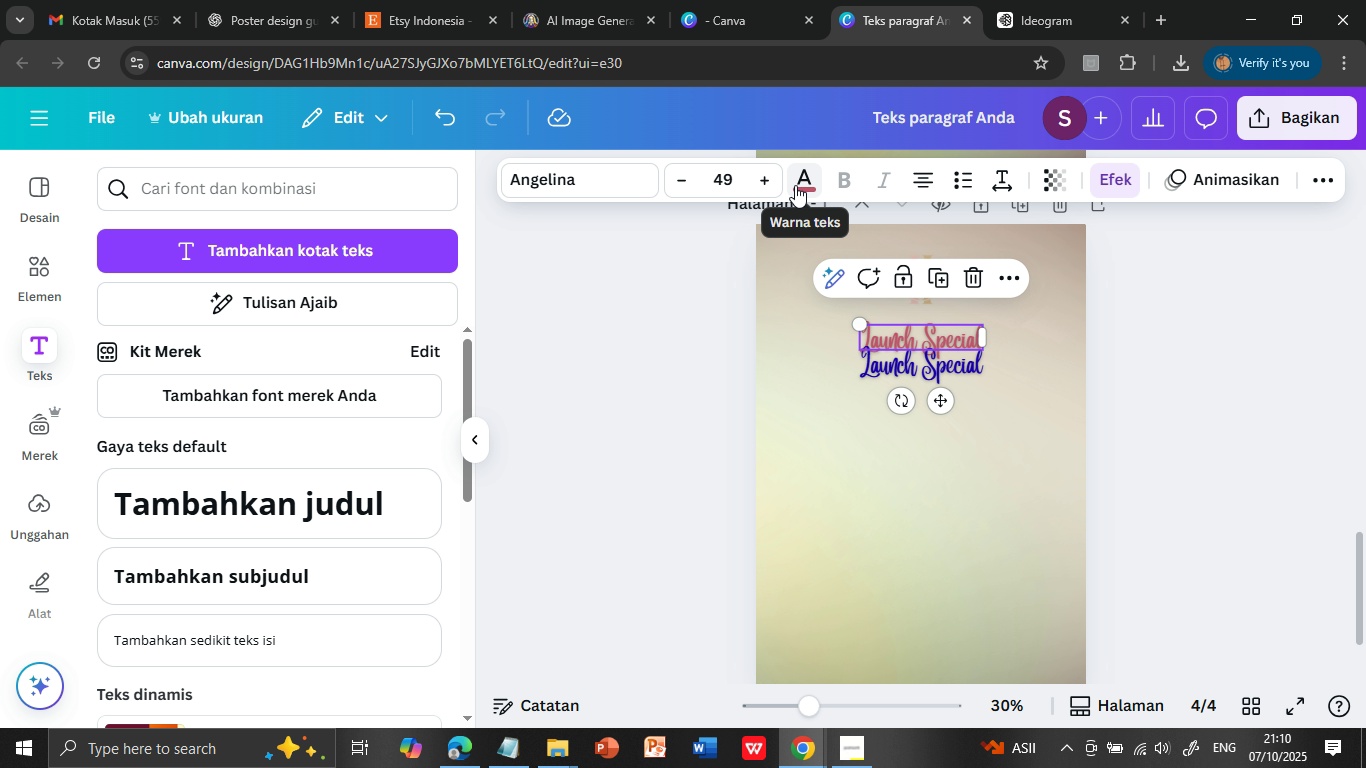 
left_click([795, 185])
 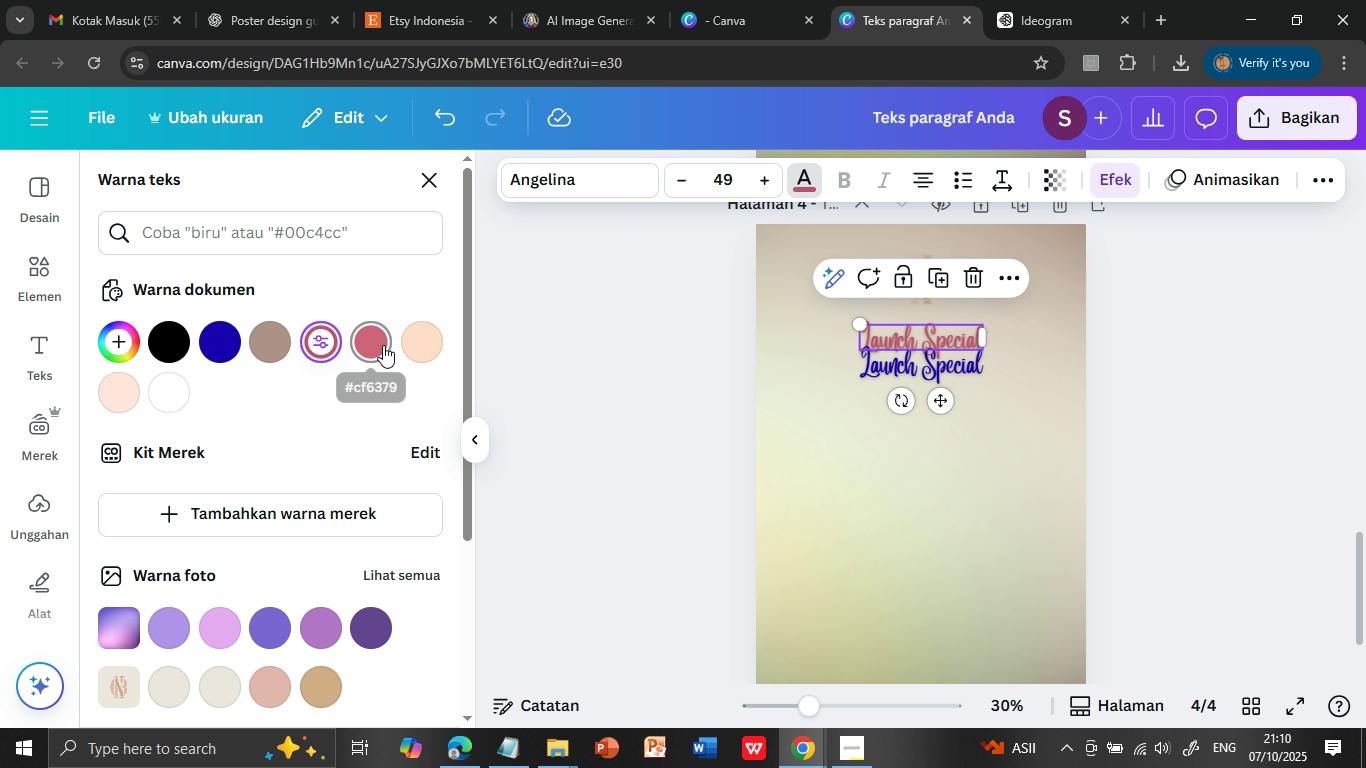 
left_click([383, 345])